 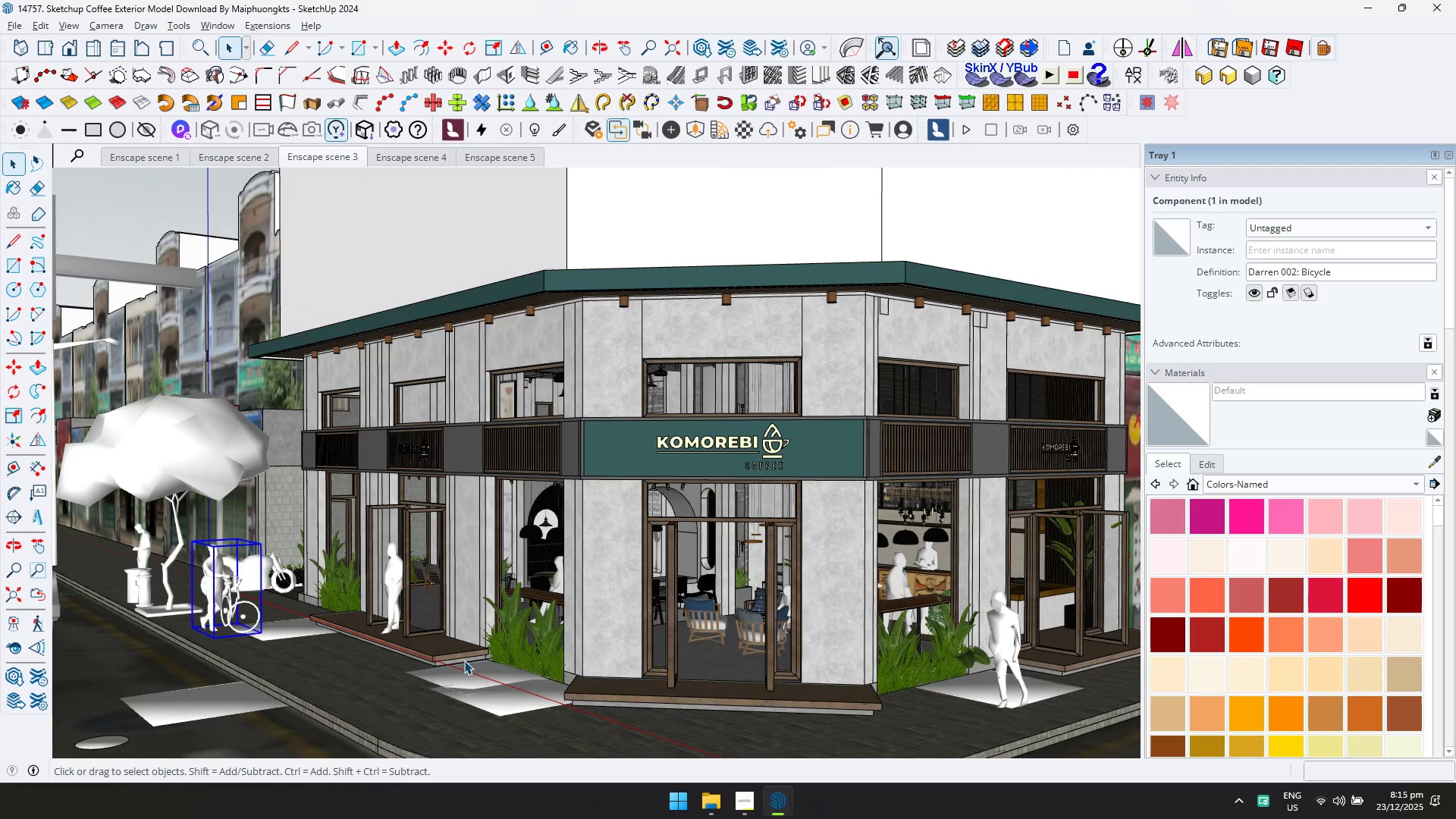 
left_click([464, 661])
 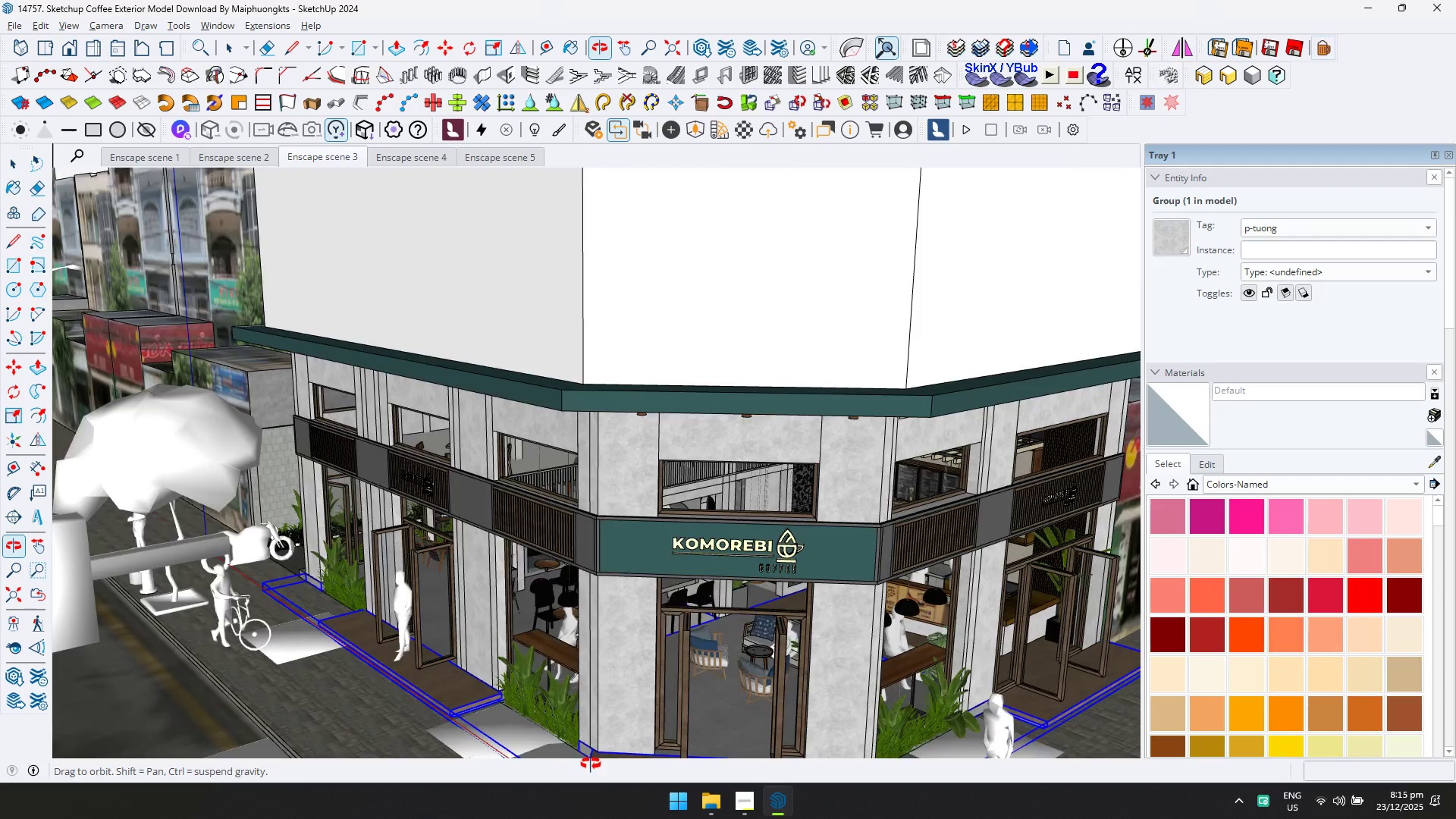 
scroll: coordinate [489, 653], scroll_direction: up, amount: 2.0
 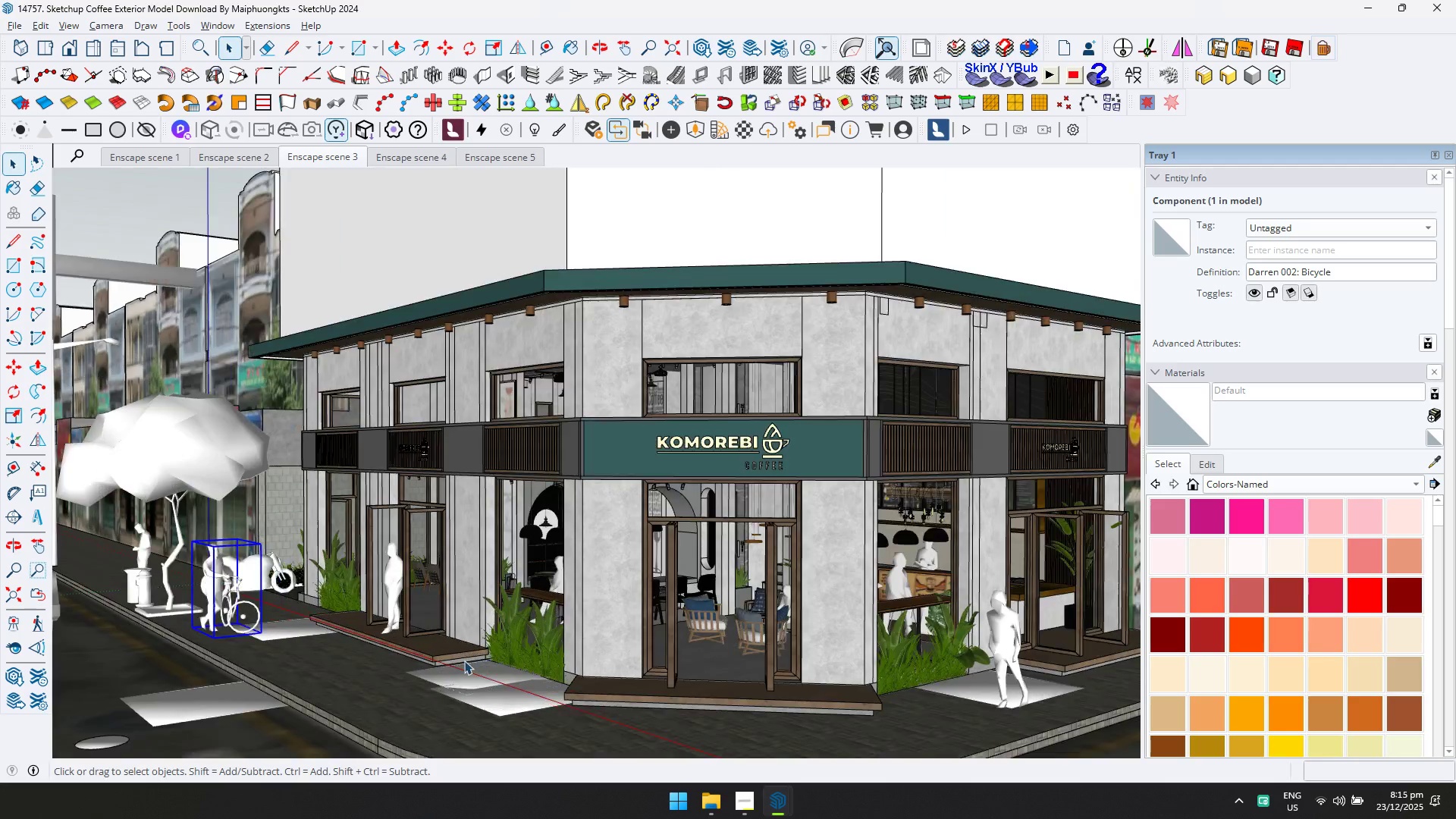 
wait(19.54)
 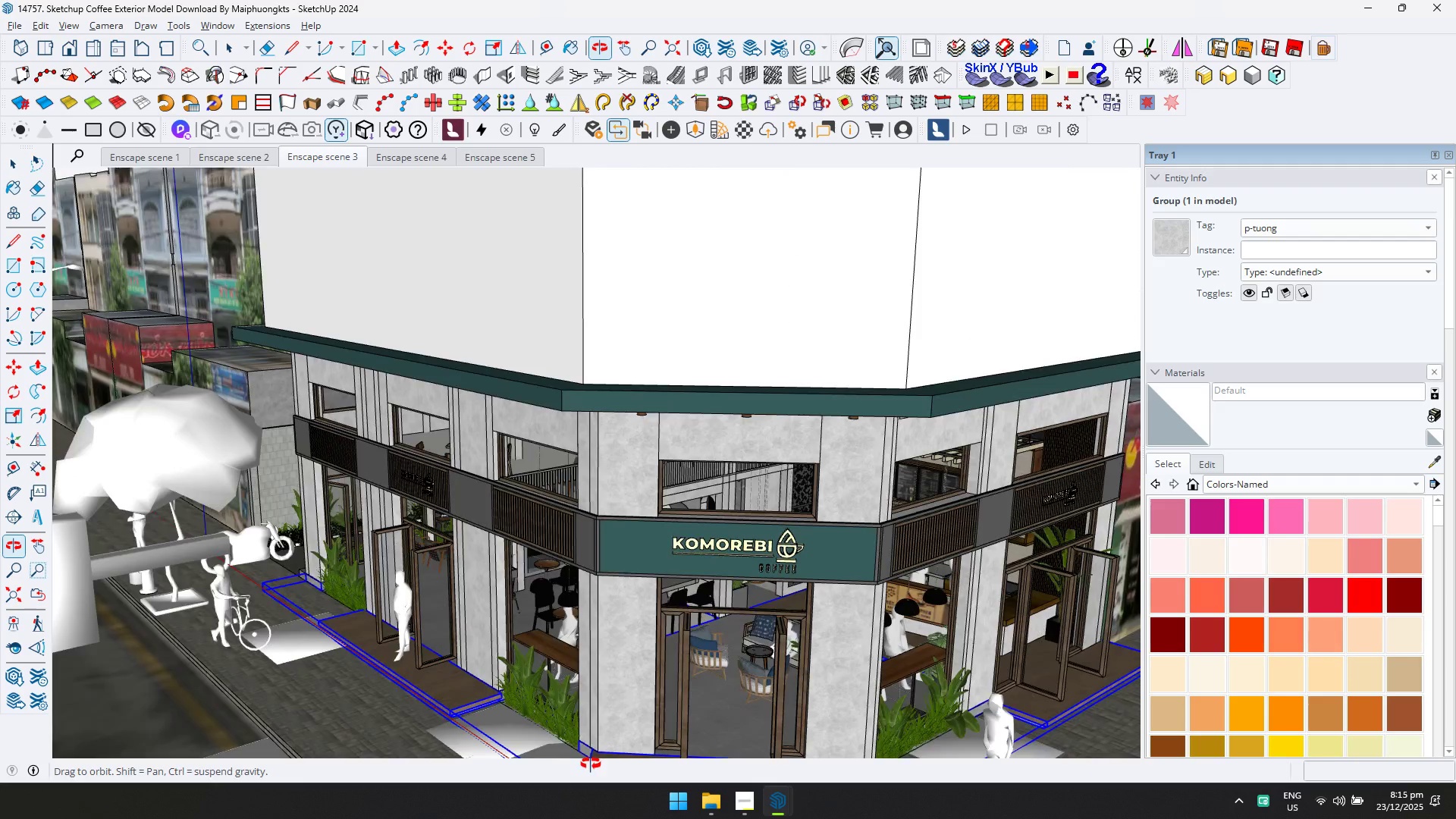 
double_click([800, 742])
 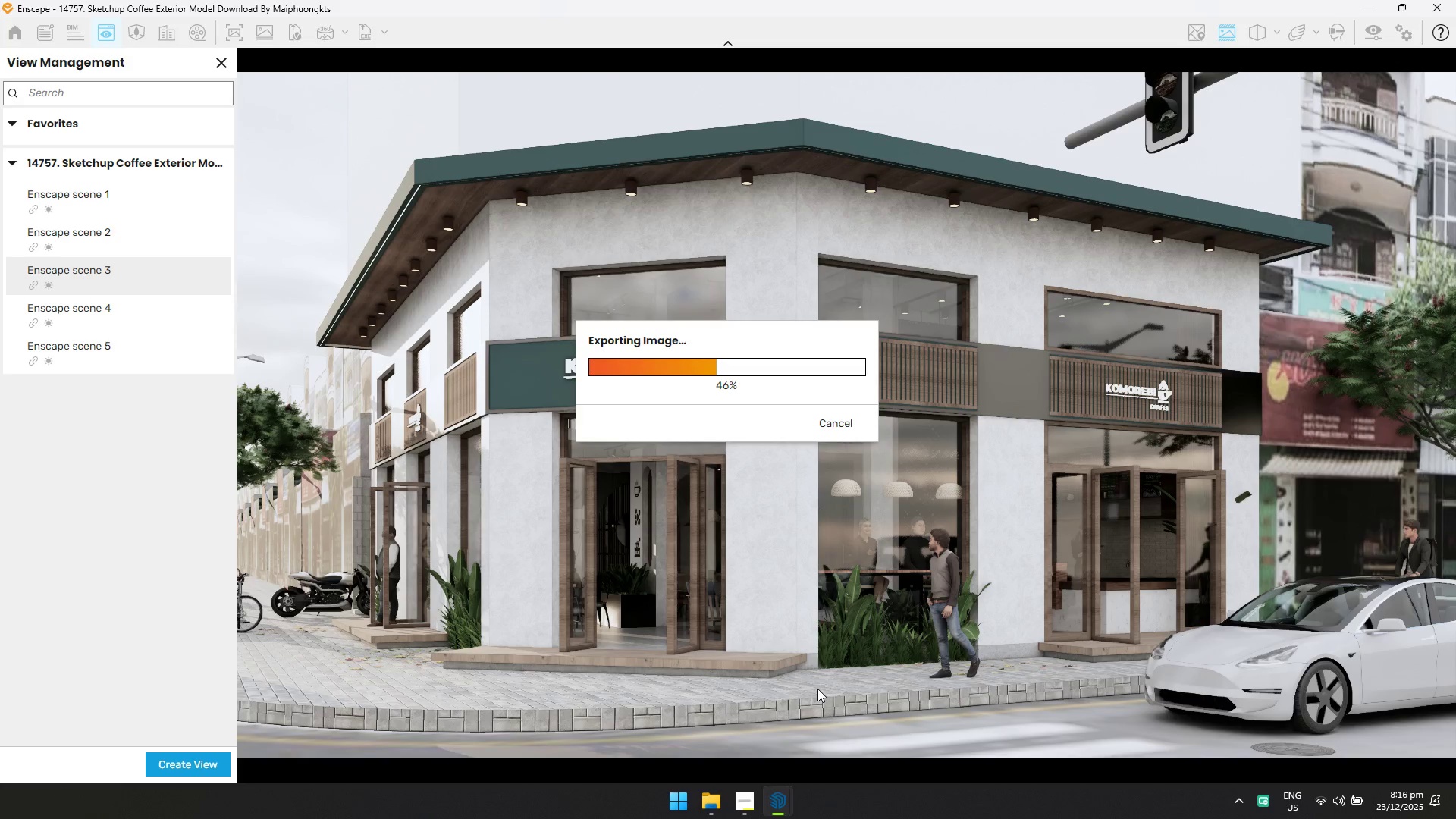 
wait(9.67)
 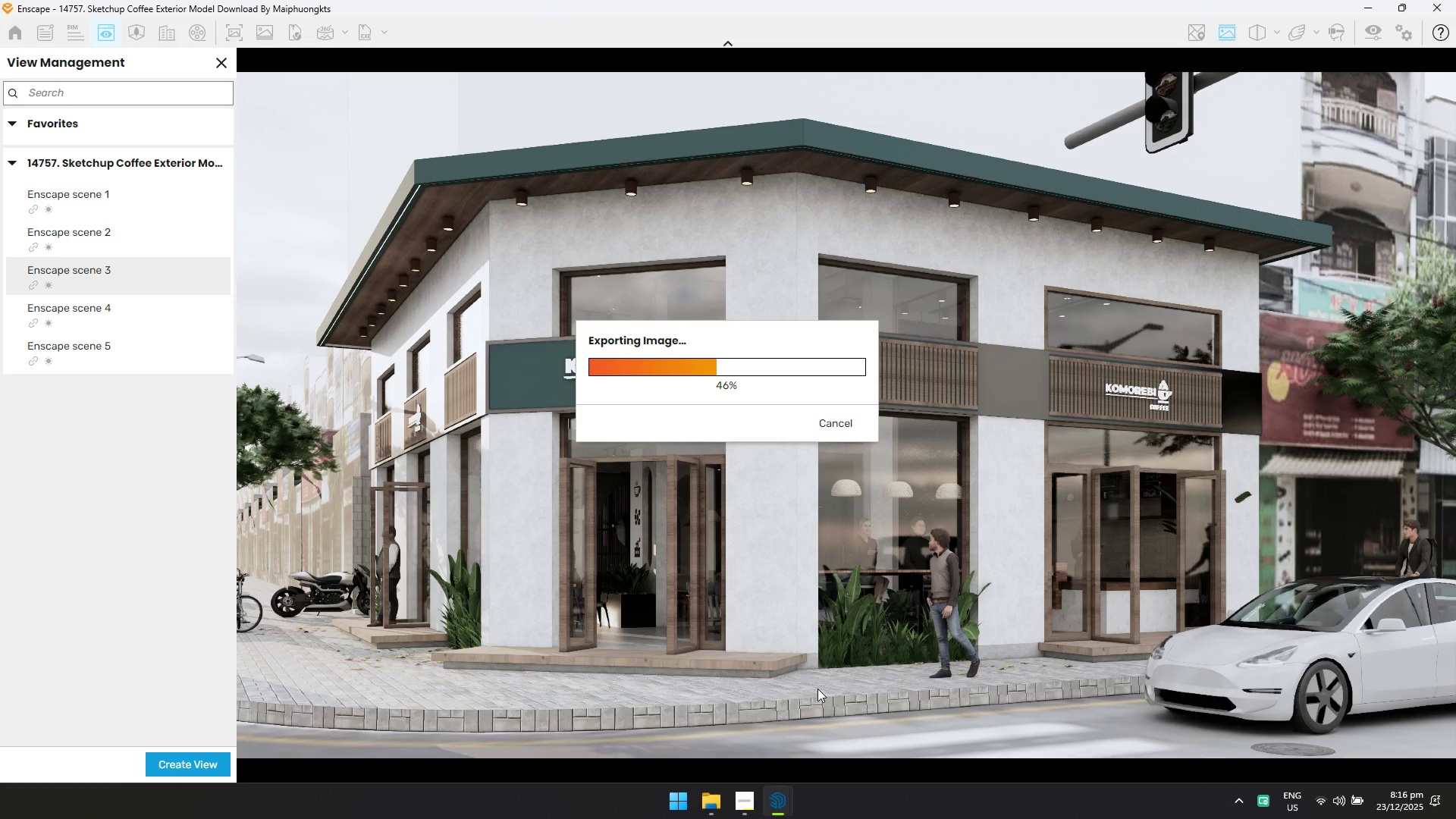 
double_click([723, 720])
 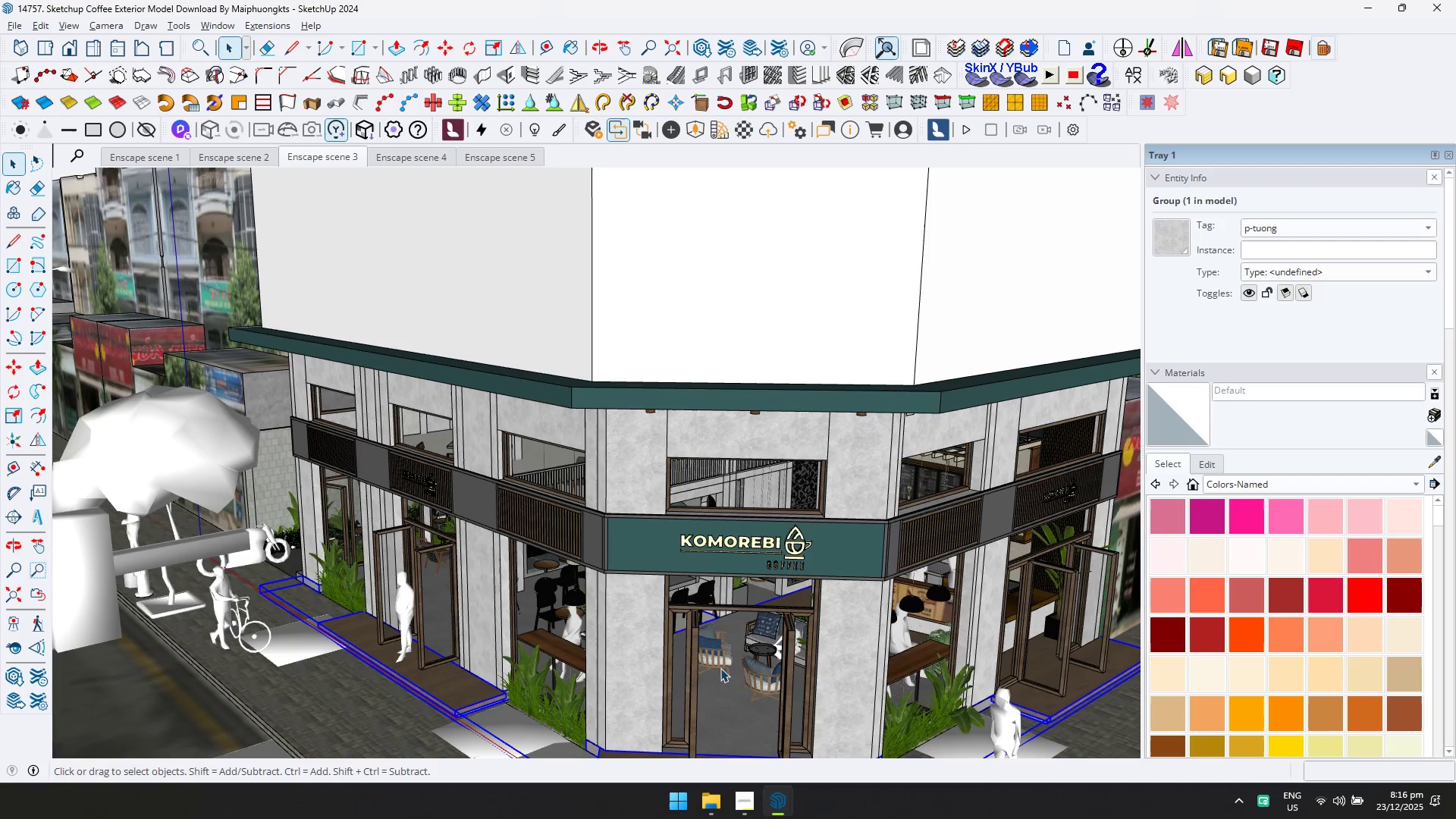 
scroll: coordinate [712, 566], scroll_direction: down, amount: 5.0
 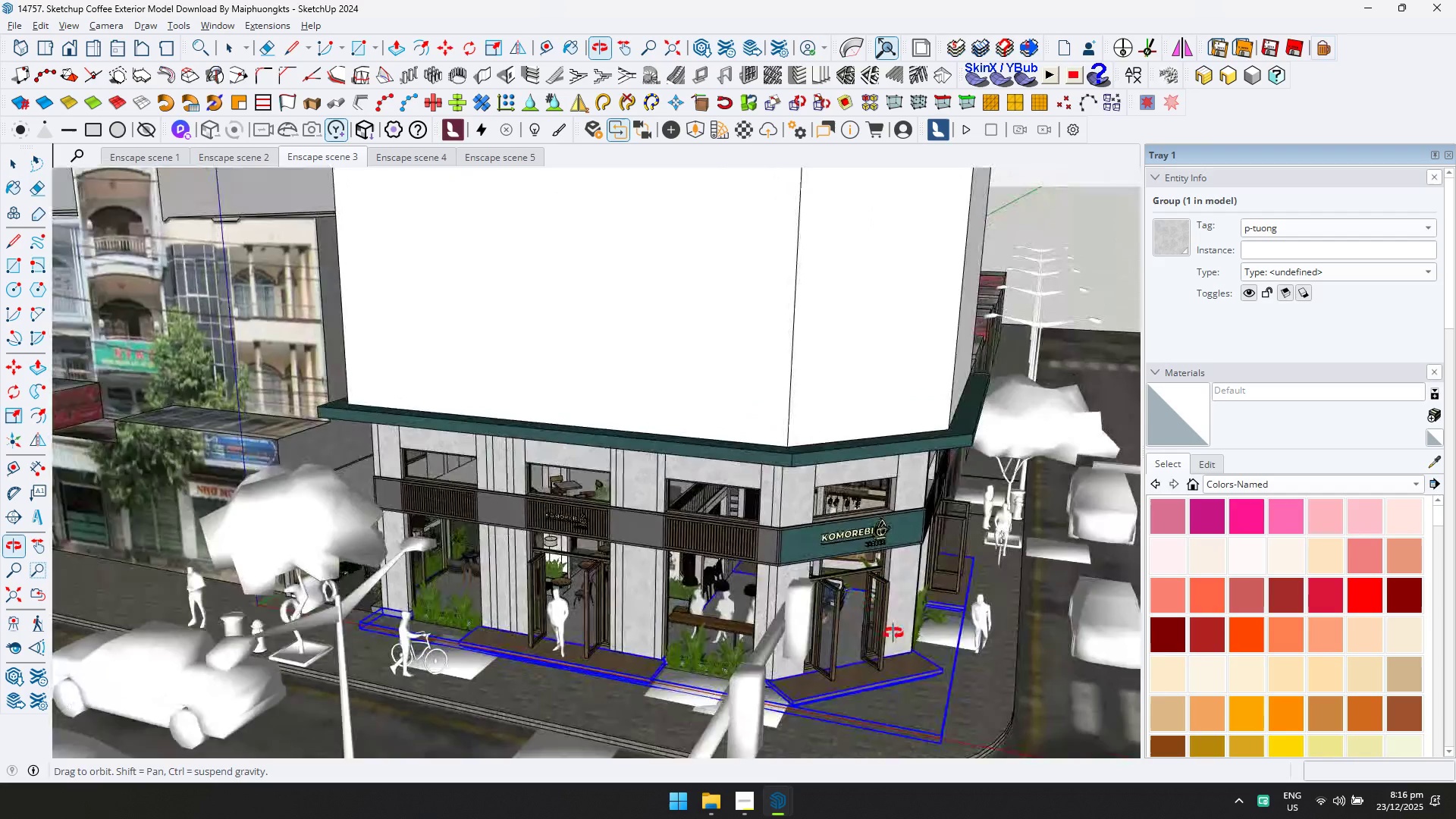 
wait(10.63)
 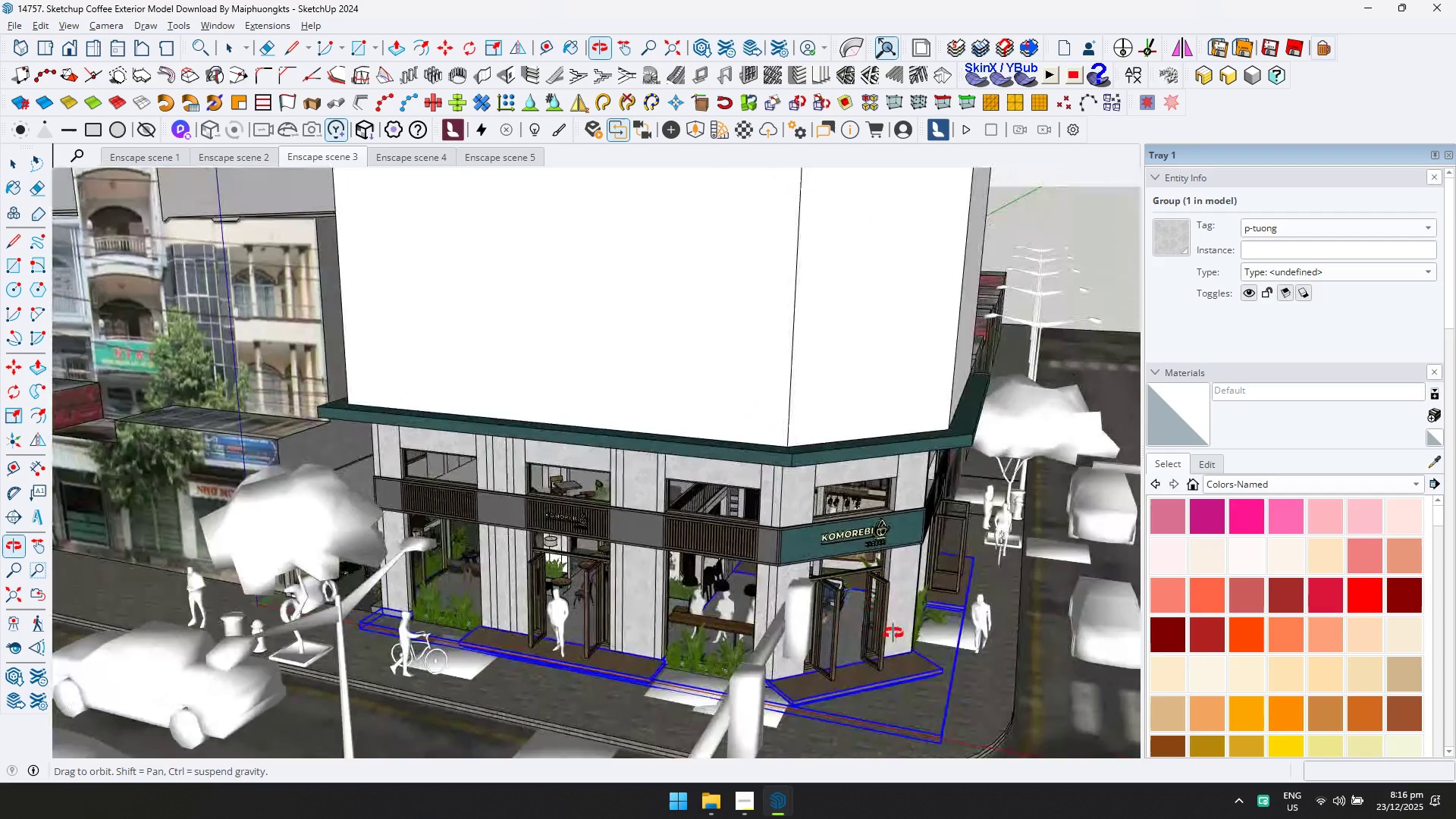 
scroll: coordinate [750, 551], scroll_direction: down, amount: 6.0
 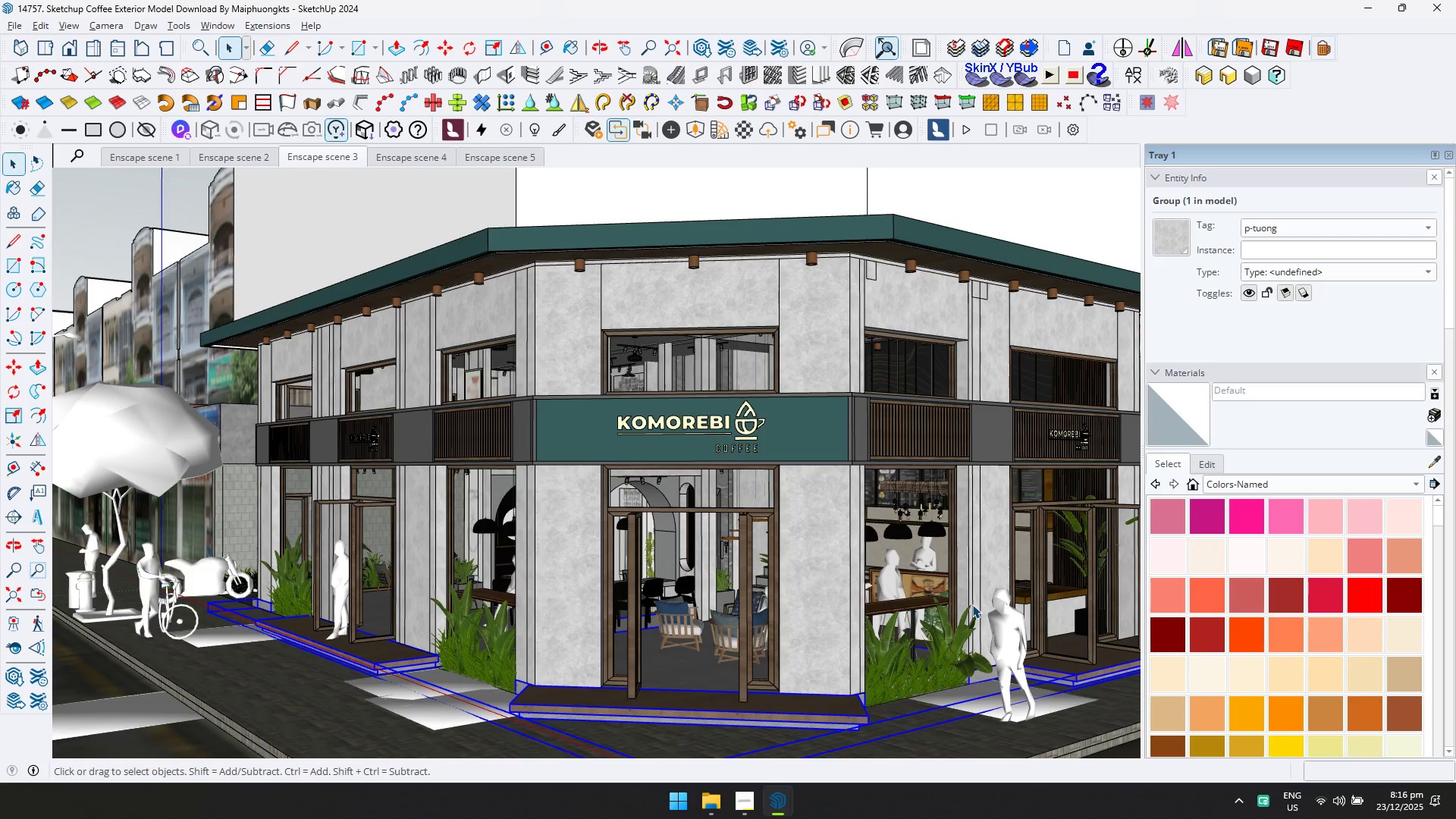 
wait(39.1)
 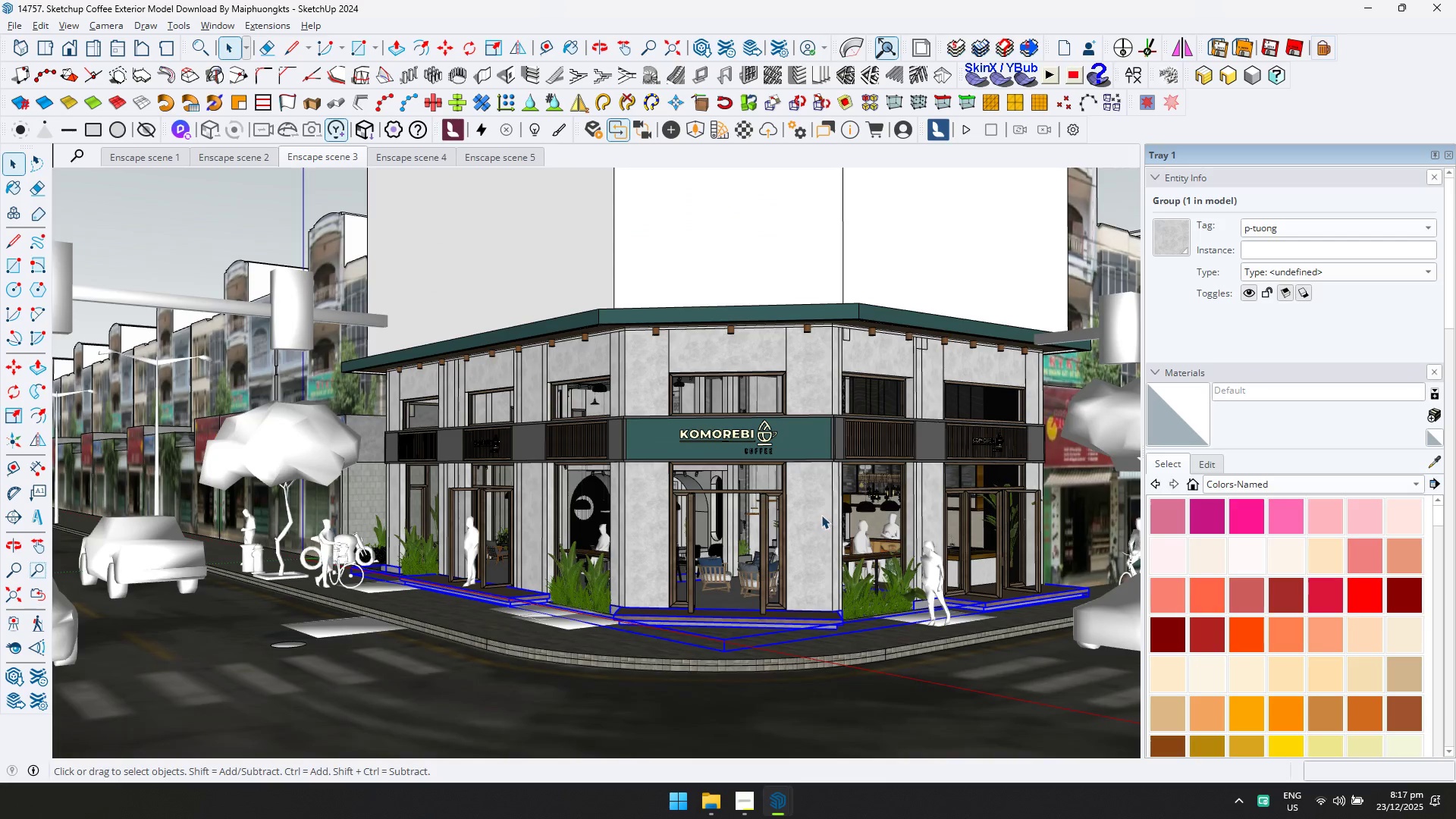 
key(Alt+AltLeft)
 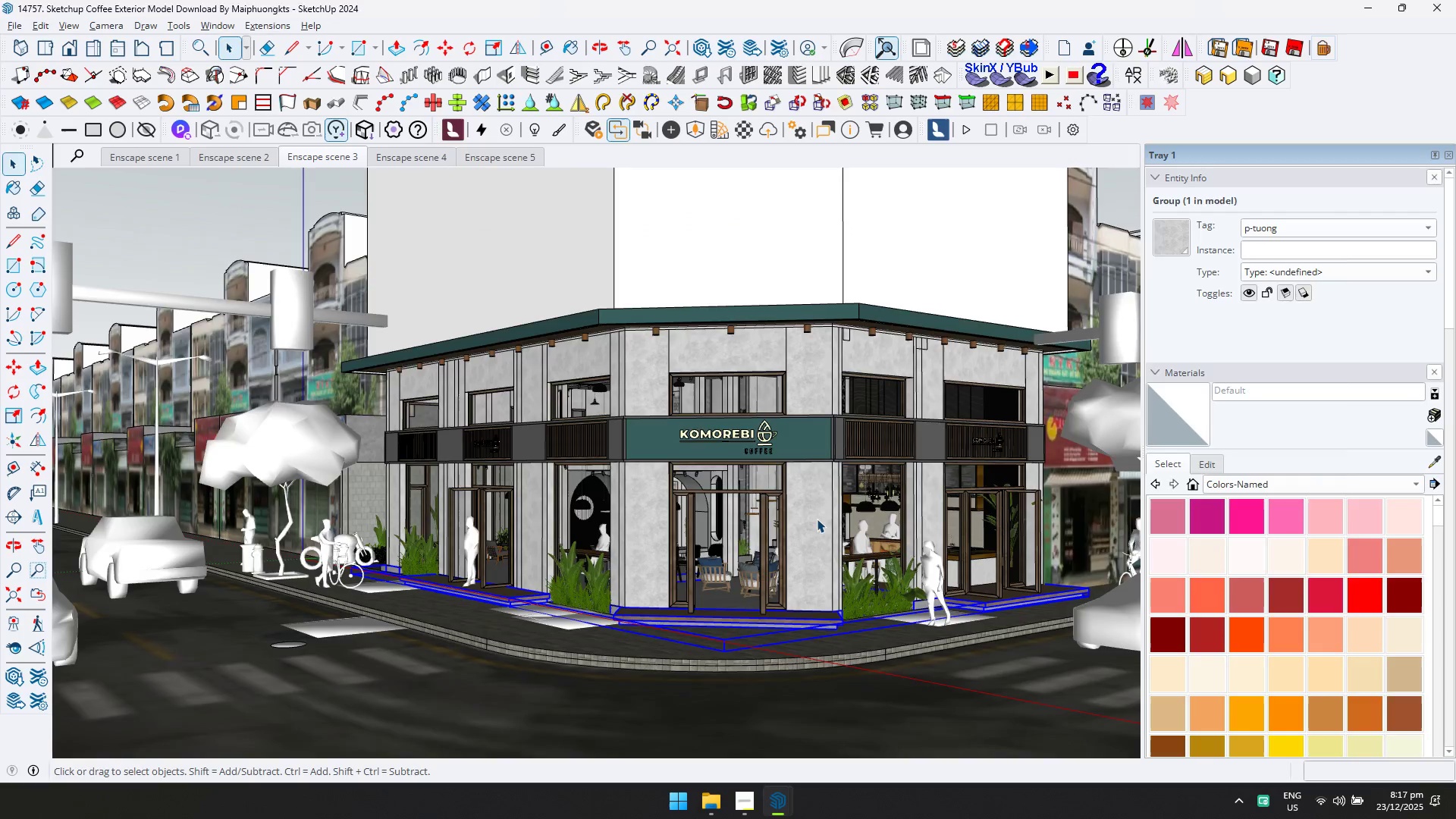 
key(Alt+Tab)
 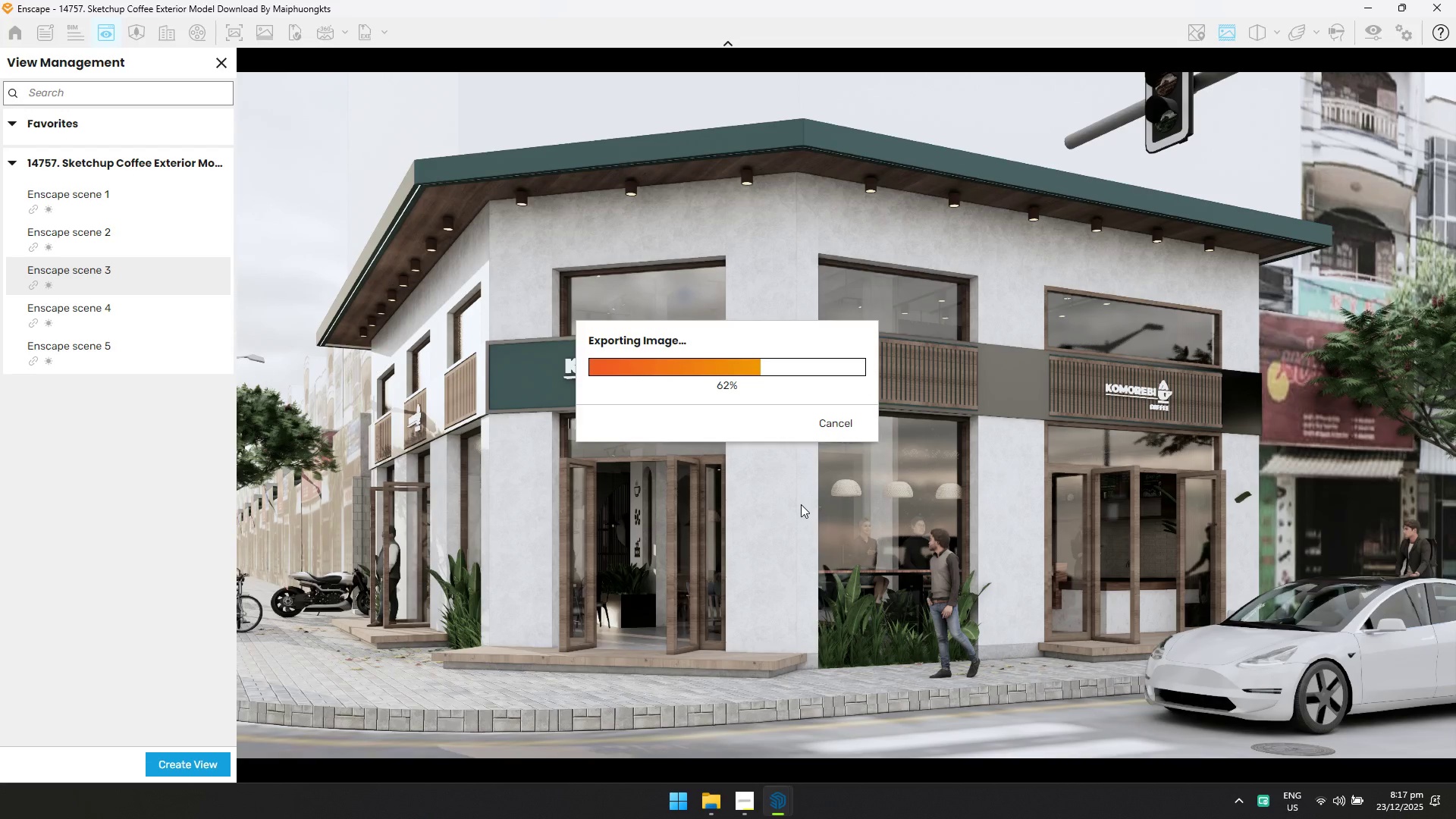 
scroll: coordinate [848, 520], scroll_direction: down, amount: 4.0
 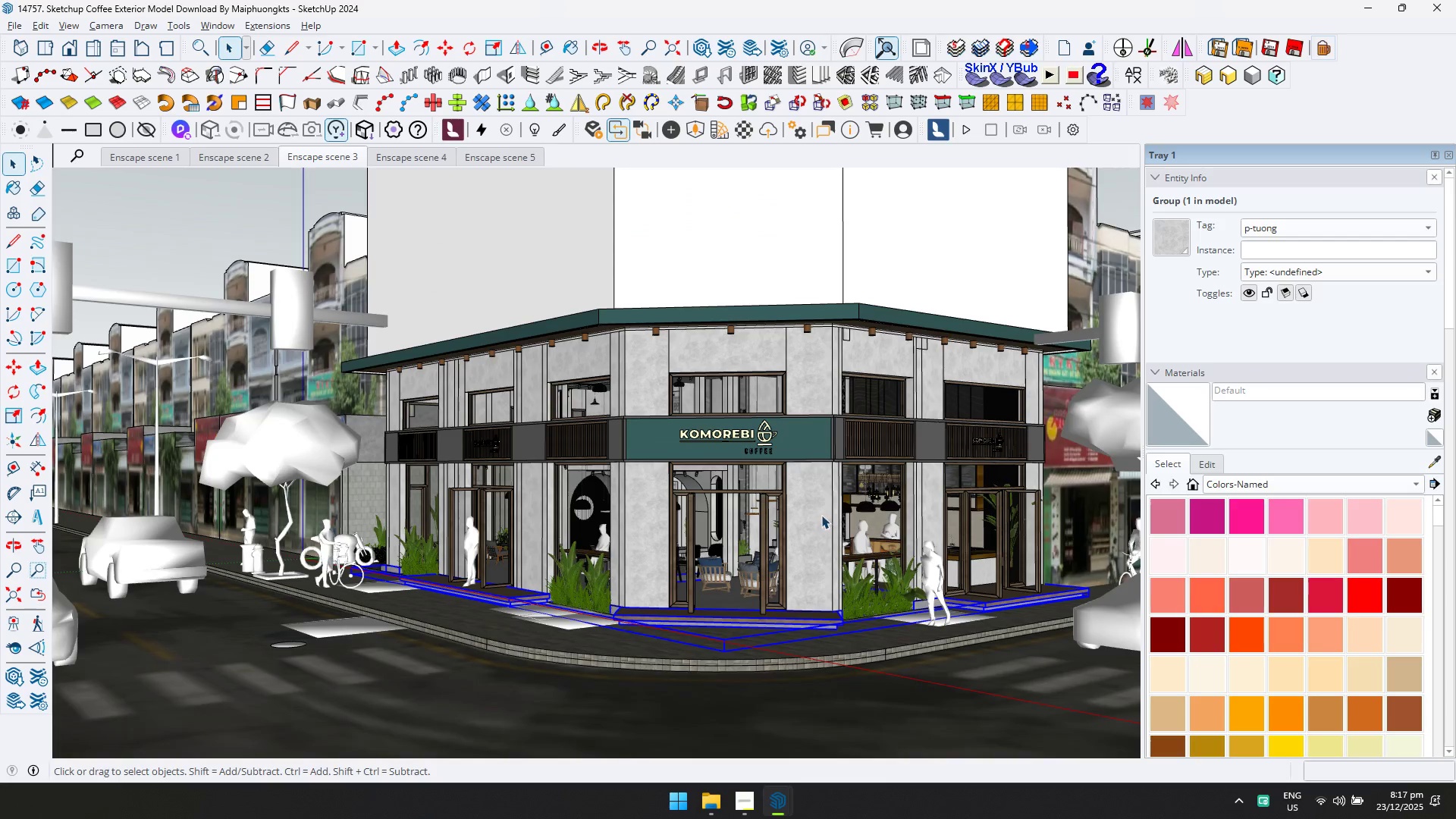 
key(Alt+Tab)
 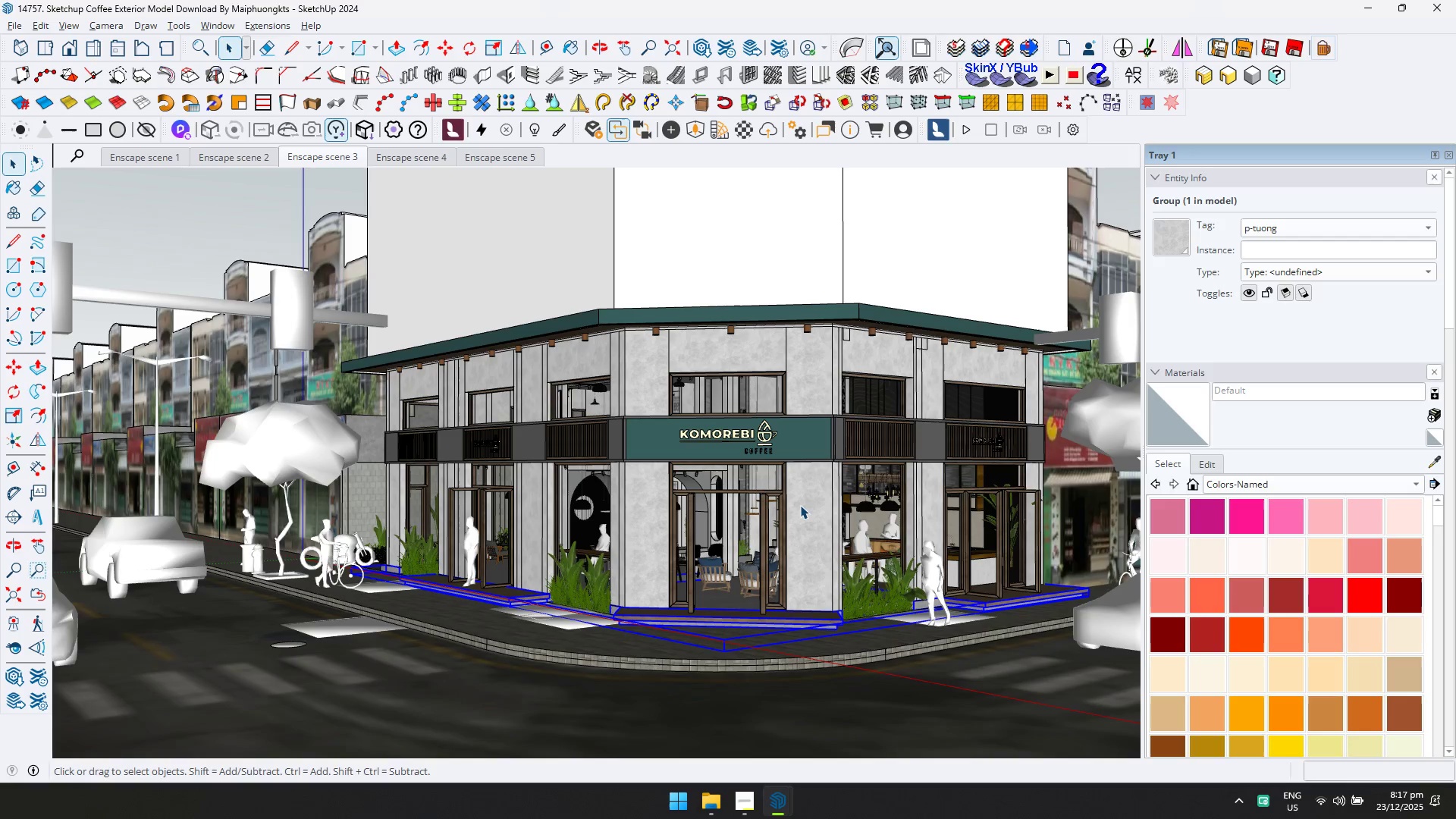 
key(Alt+AltLeft)
 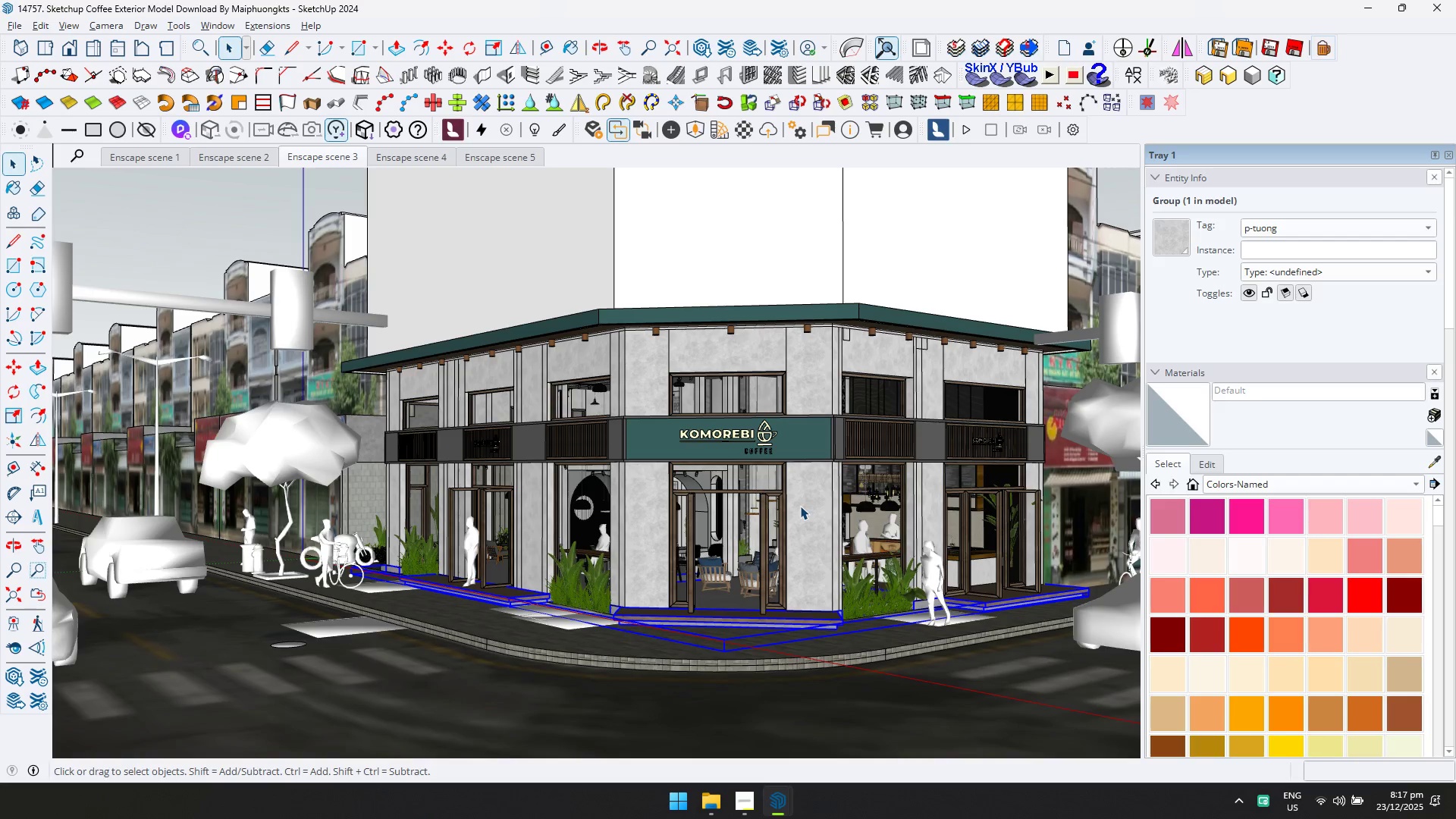 
key(Alt+Tab)
 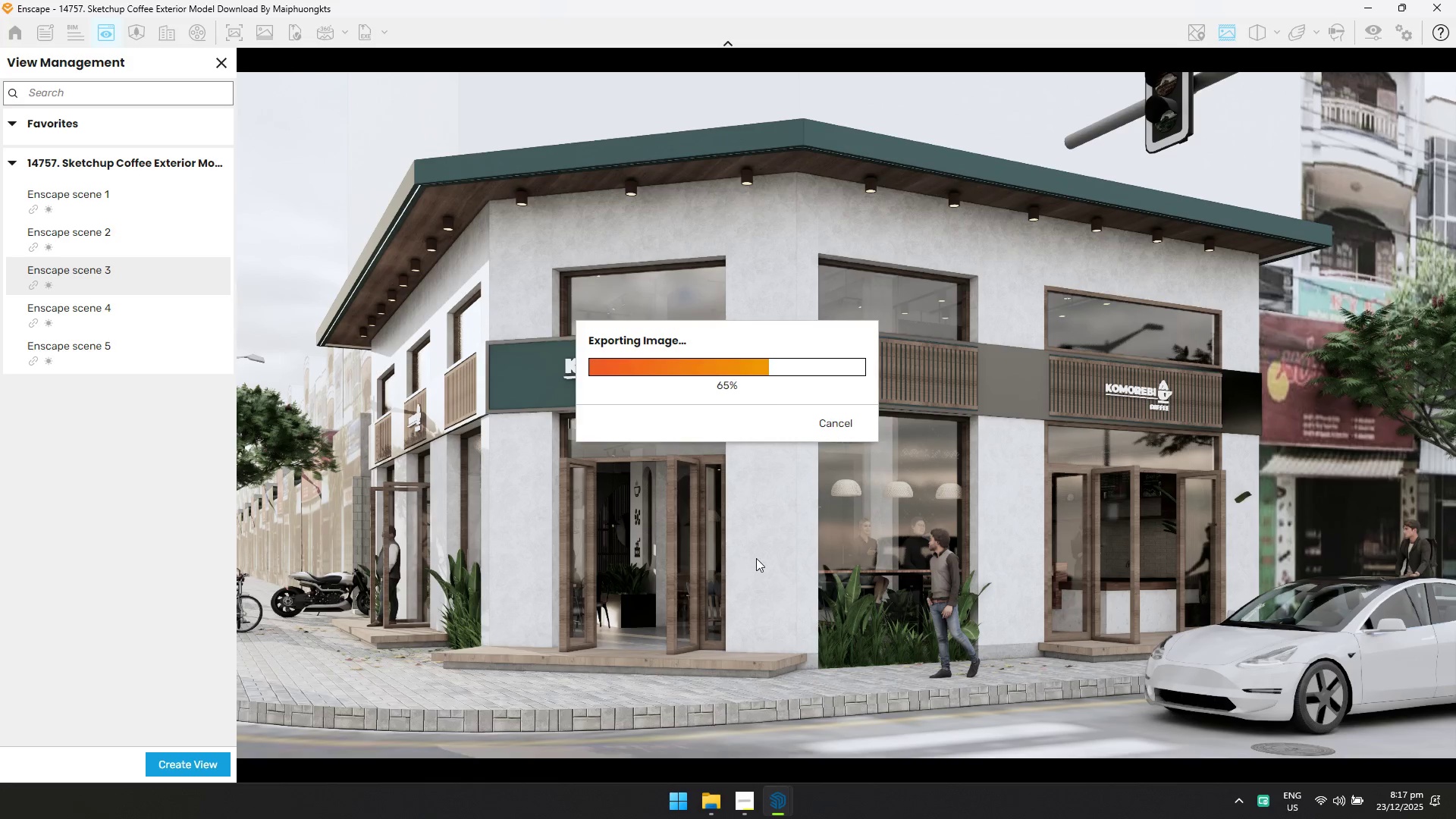 
left_click([749, 799])